 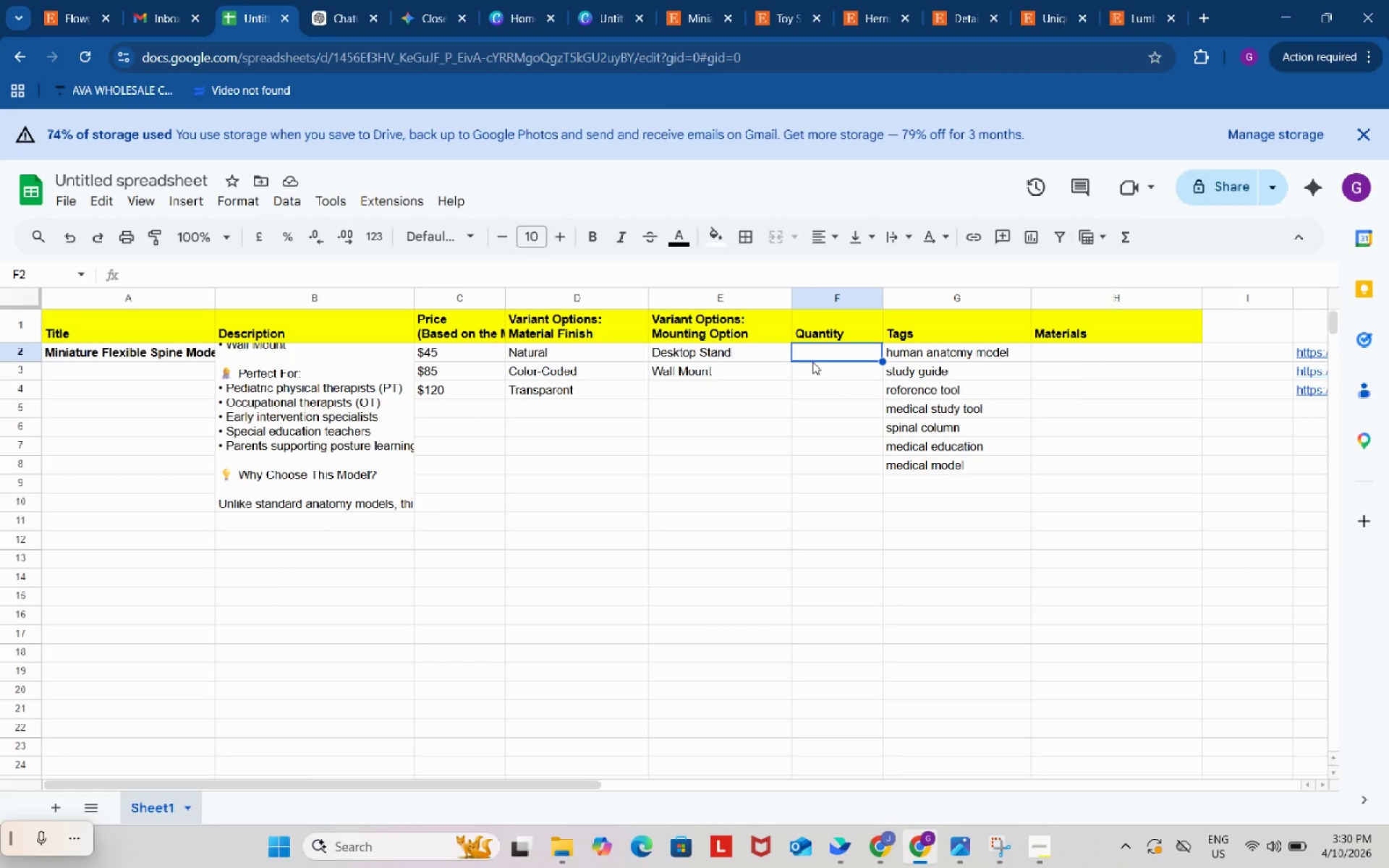 
key(End)
 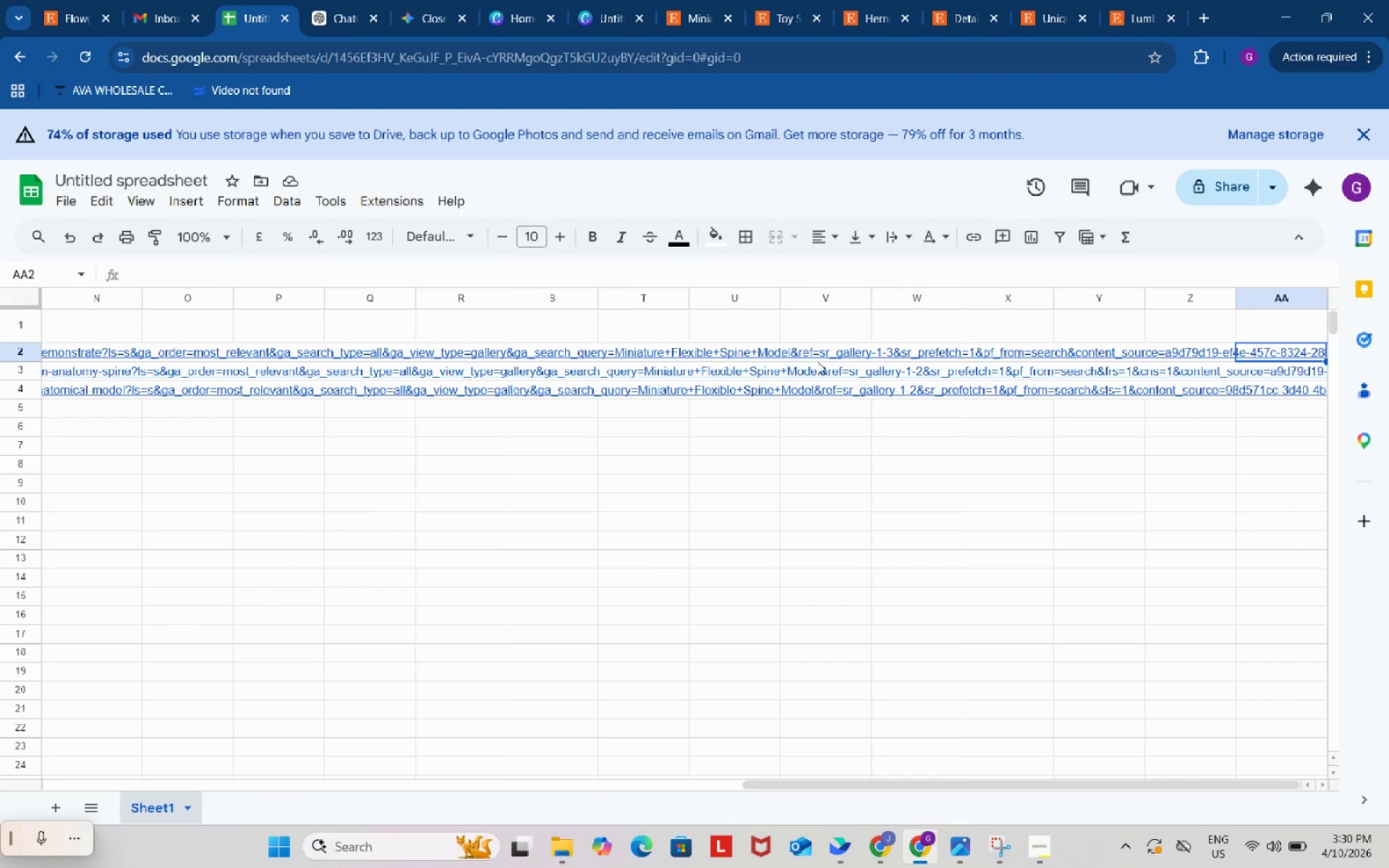 
left_click_drag(start_coordinate=[826, 581], to_coordinate=[831, 590])
 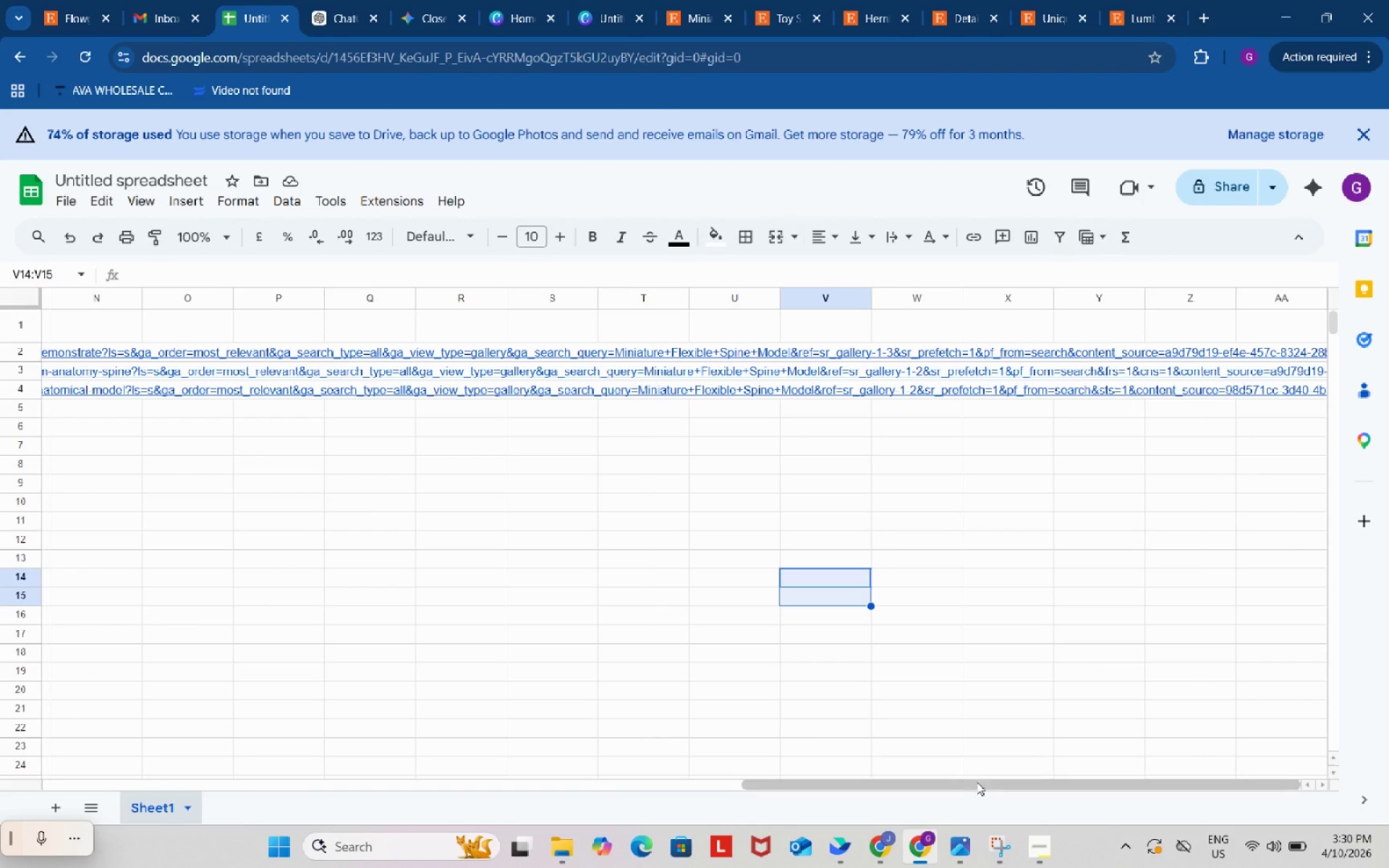 
left_click_drag(start_coordinate=[977, 782], to_coordinate=[144, 773])
 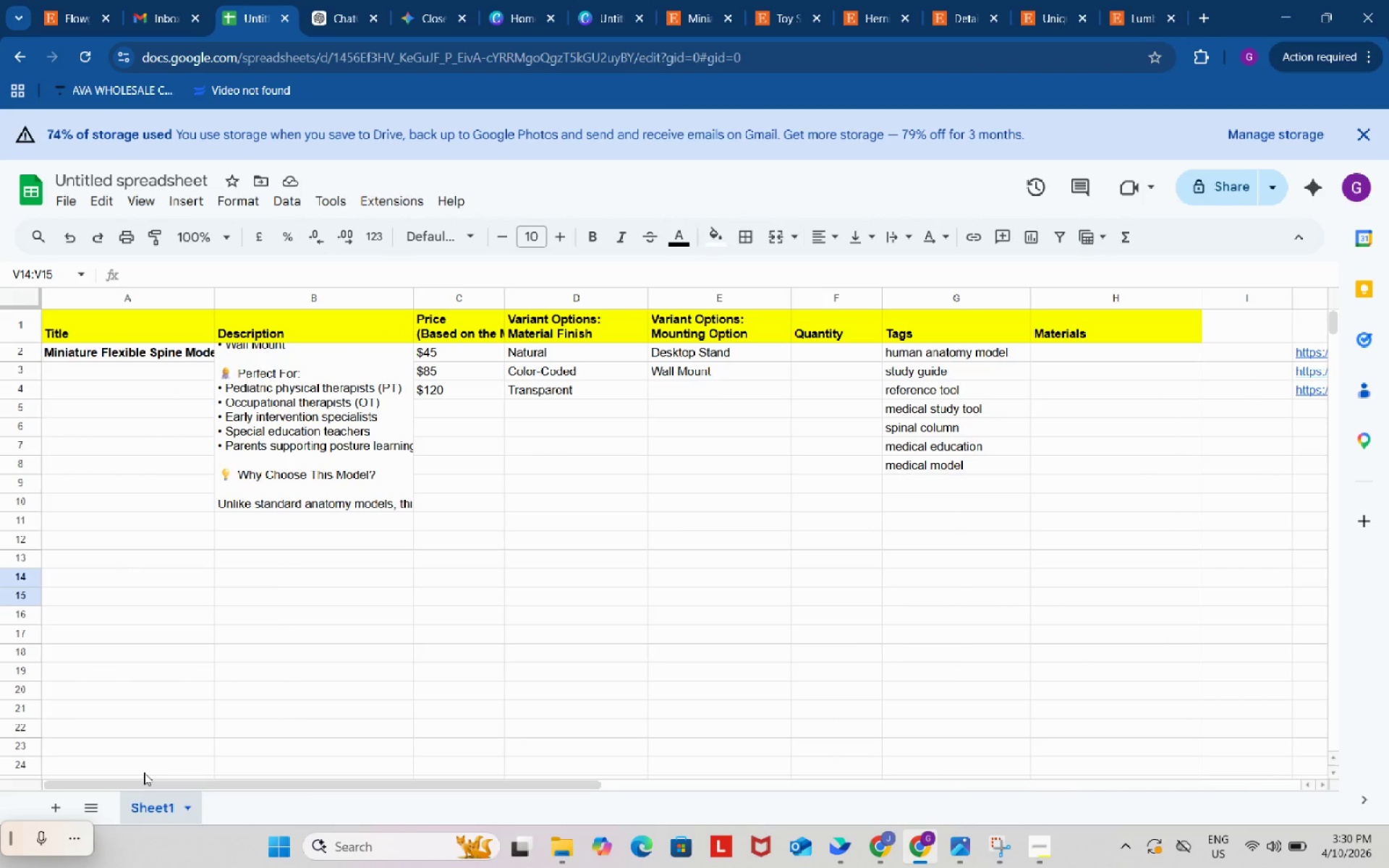 
key(NumLock)
 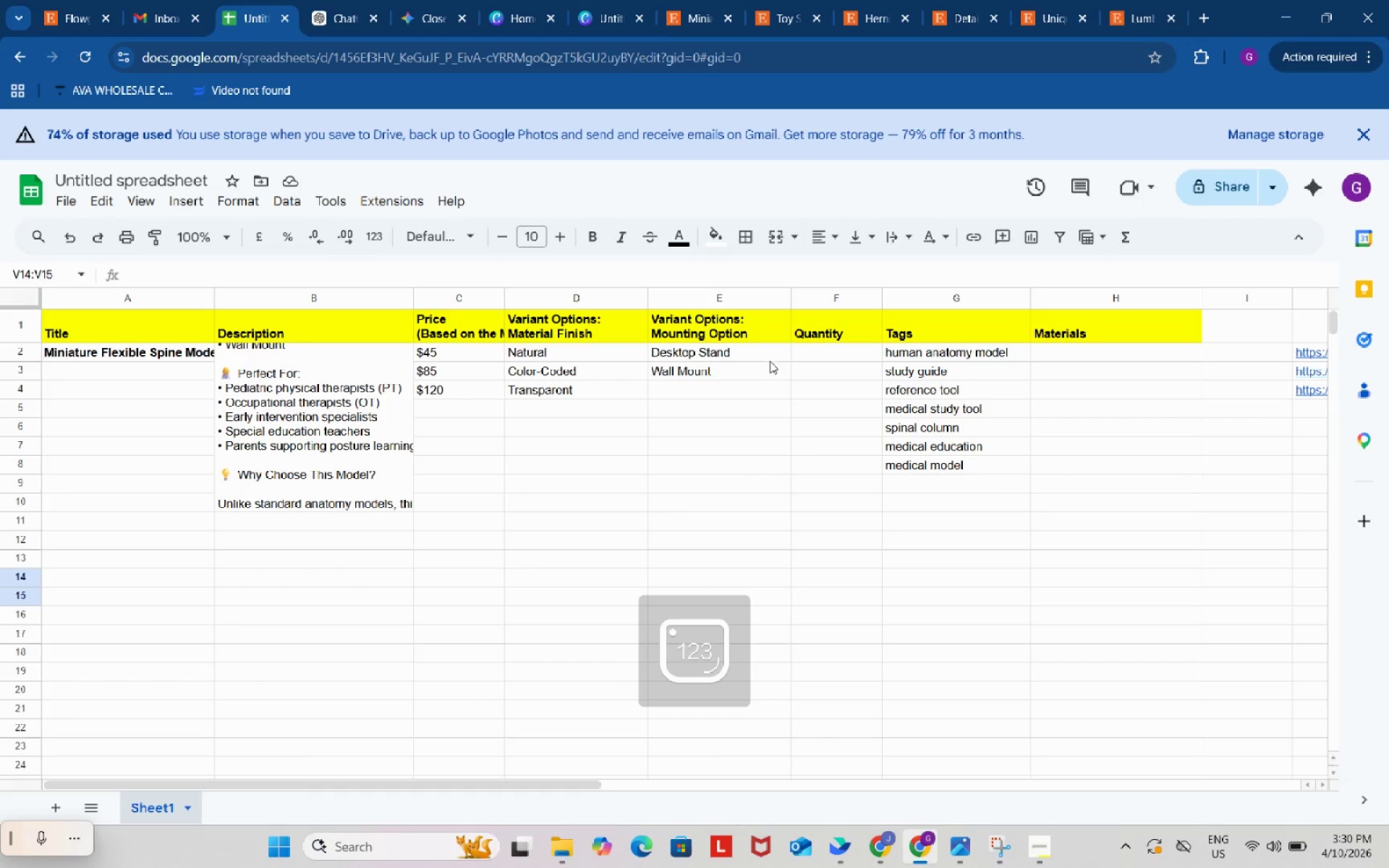 
left_click([817, 361])
 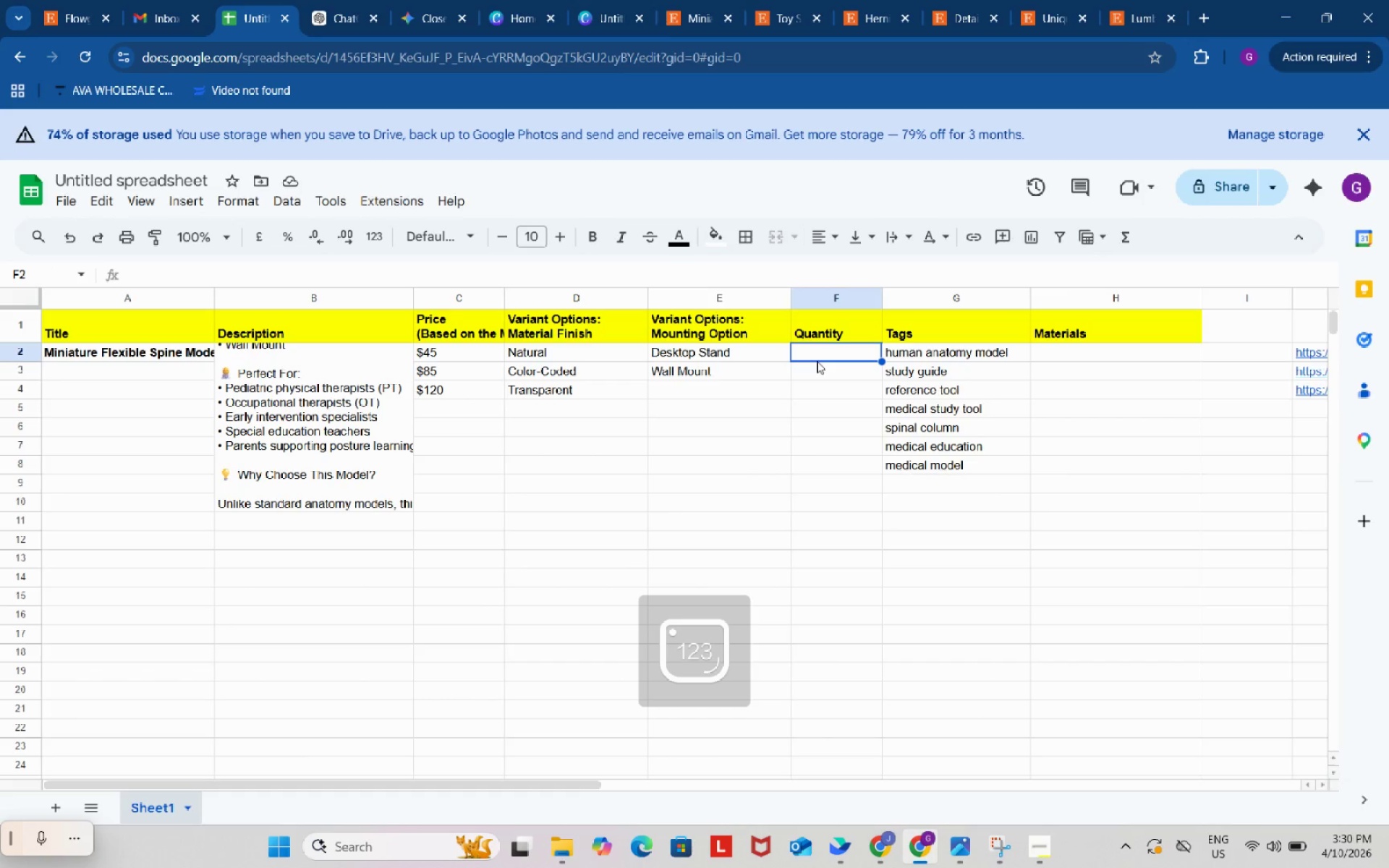 
key(Numpad1)
 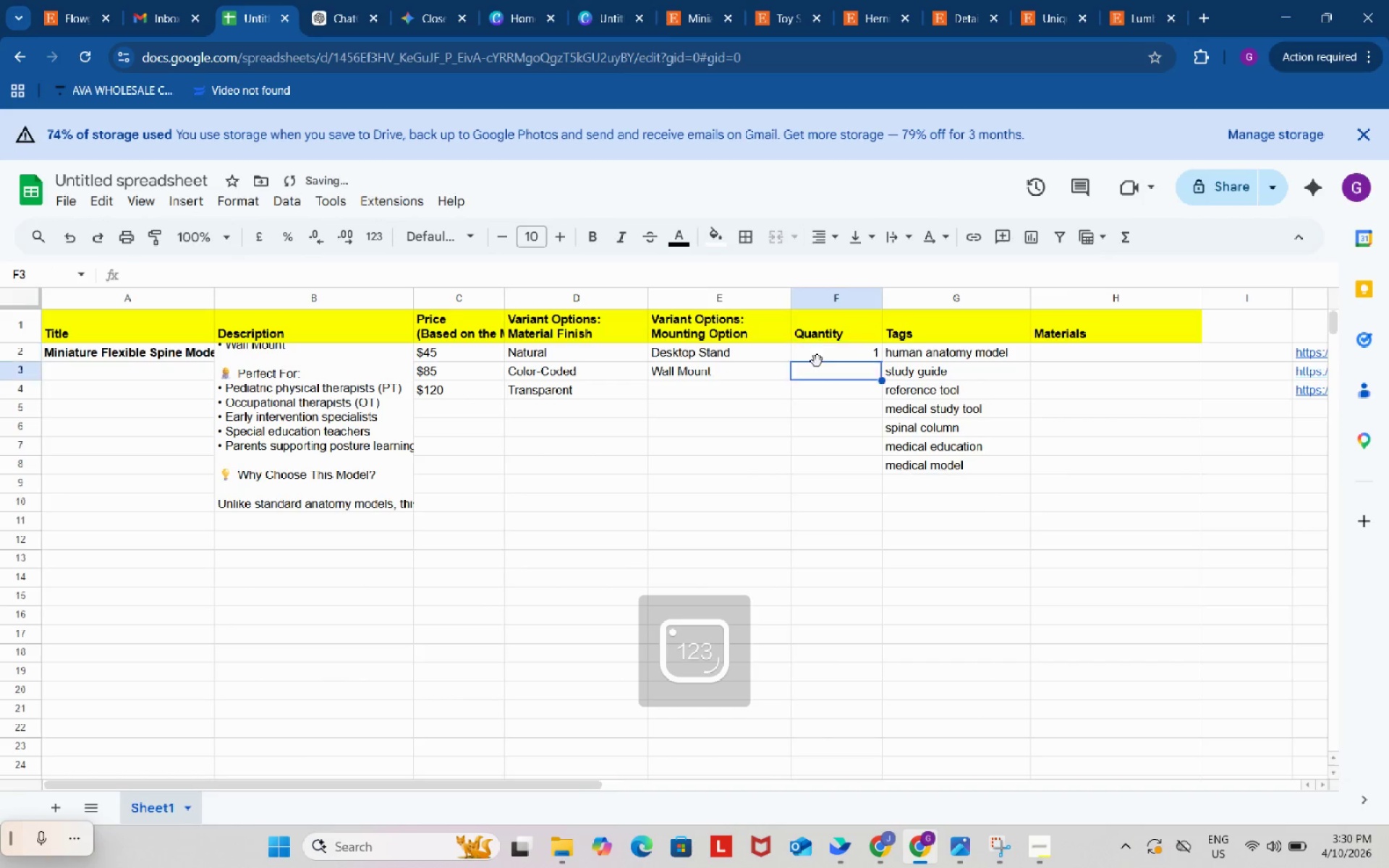 
key(ArrowDown)
 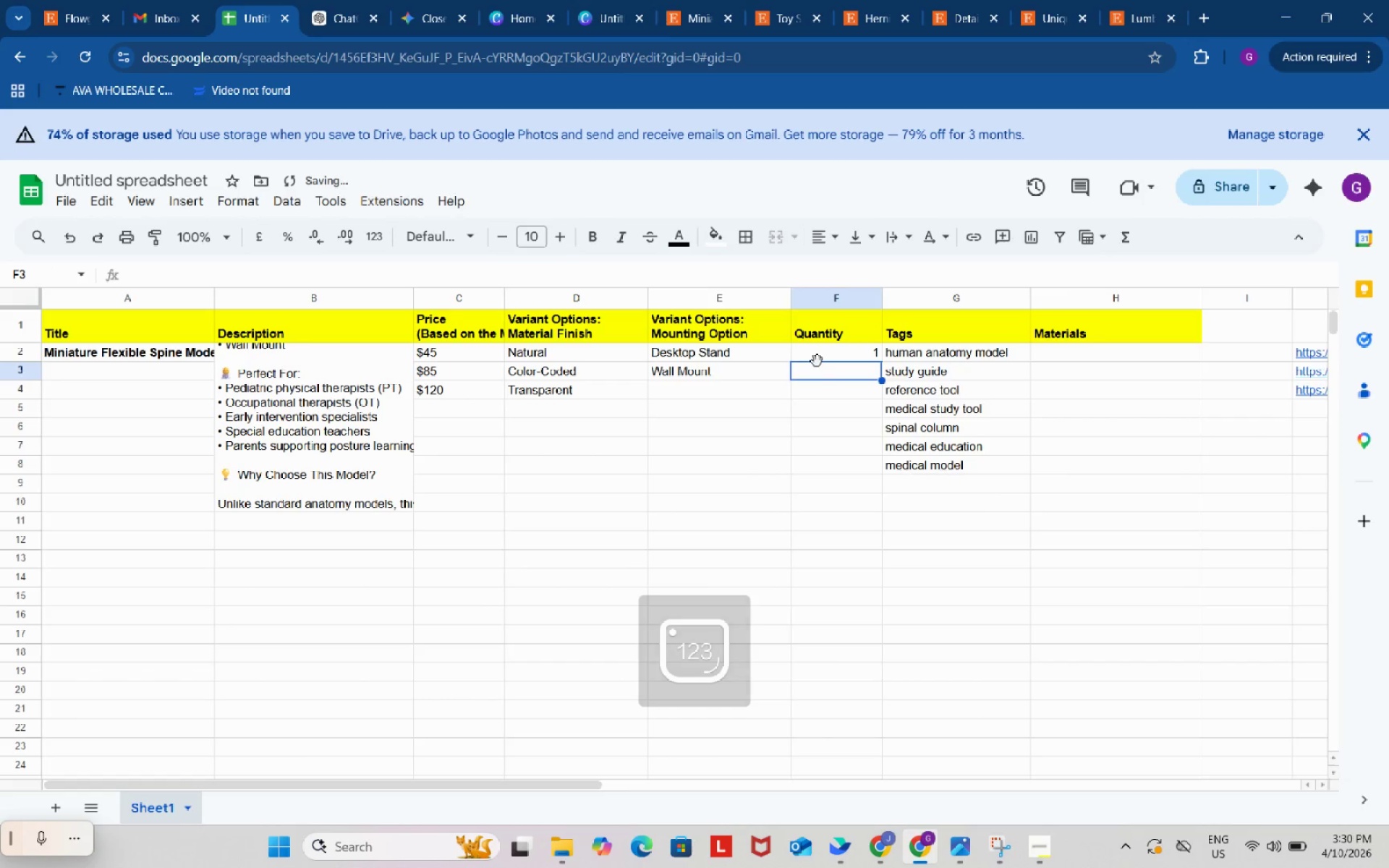 
key(Numpad1)
 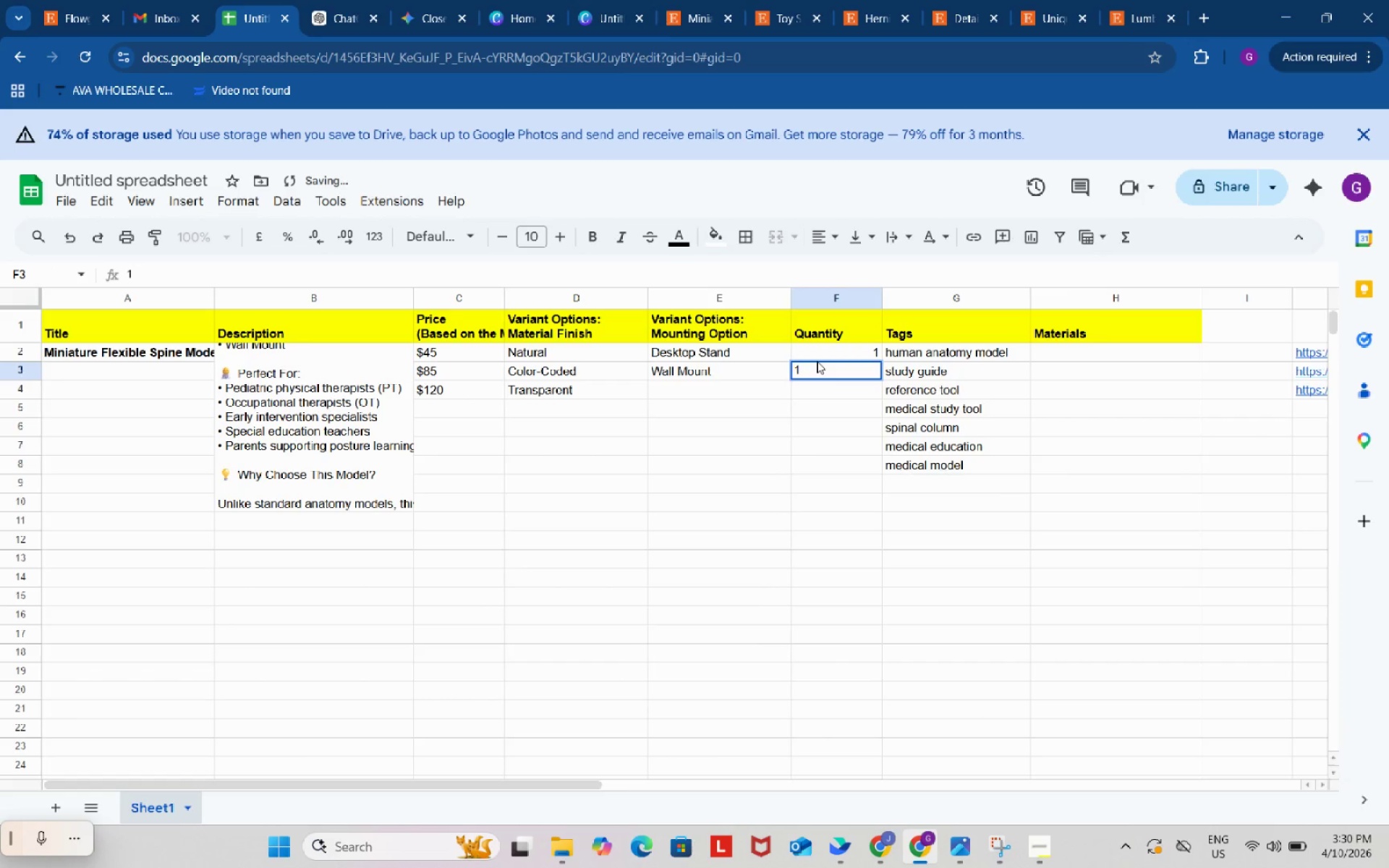 
key(Backspace)
 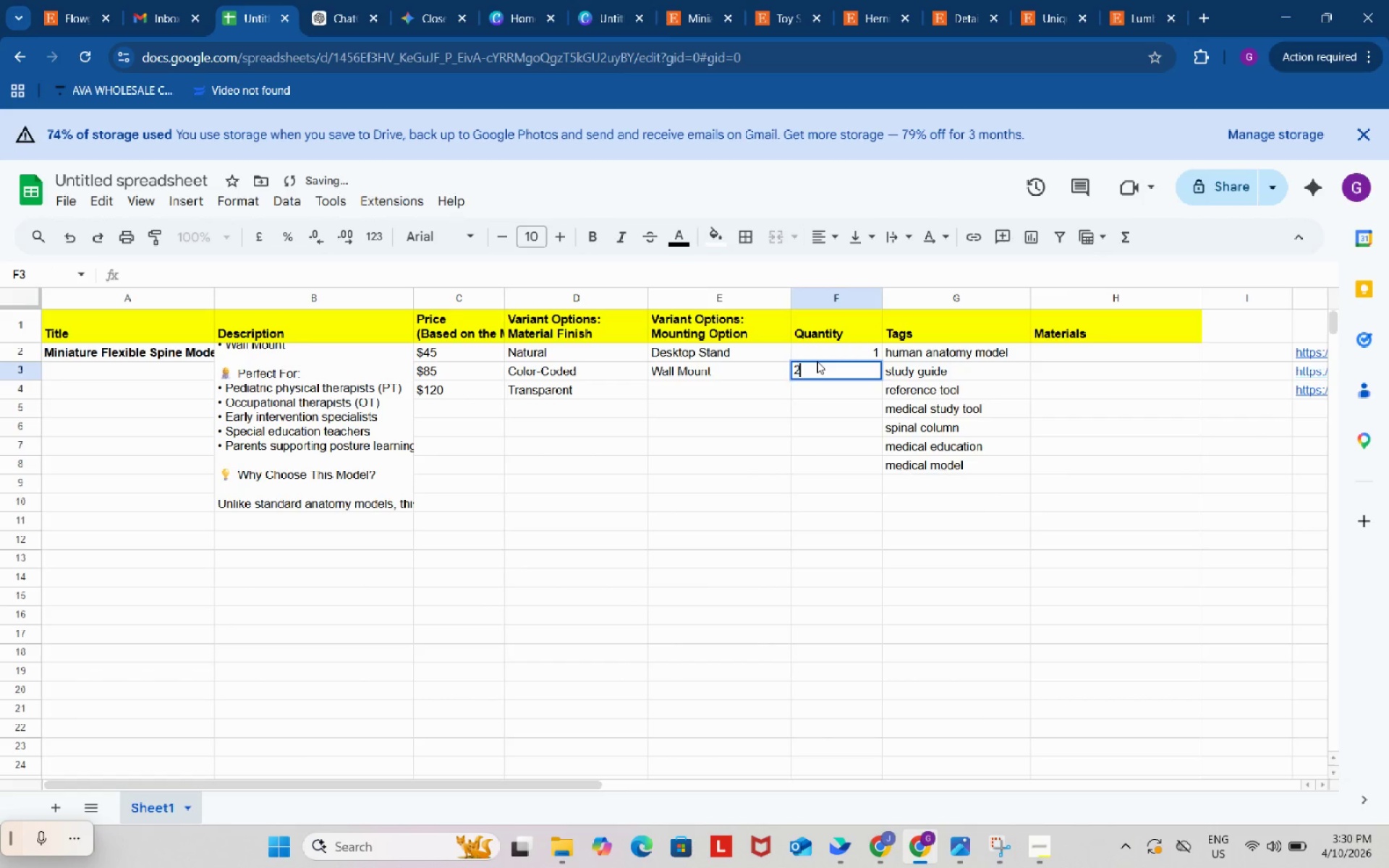 
key(Numpad2)
 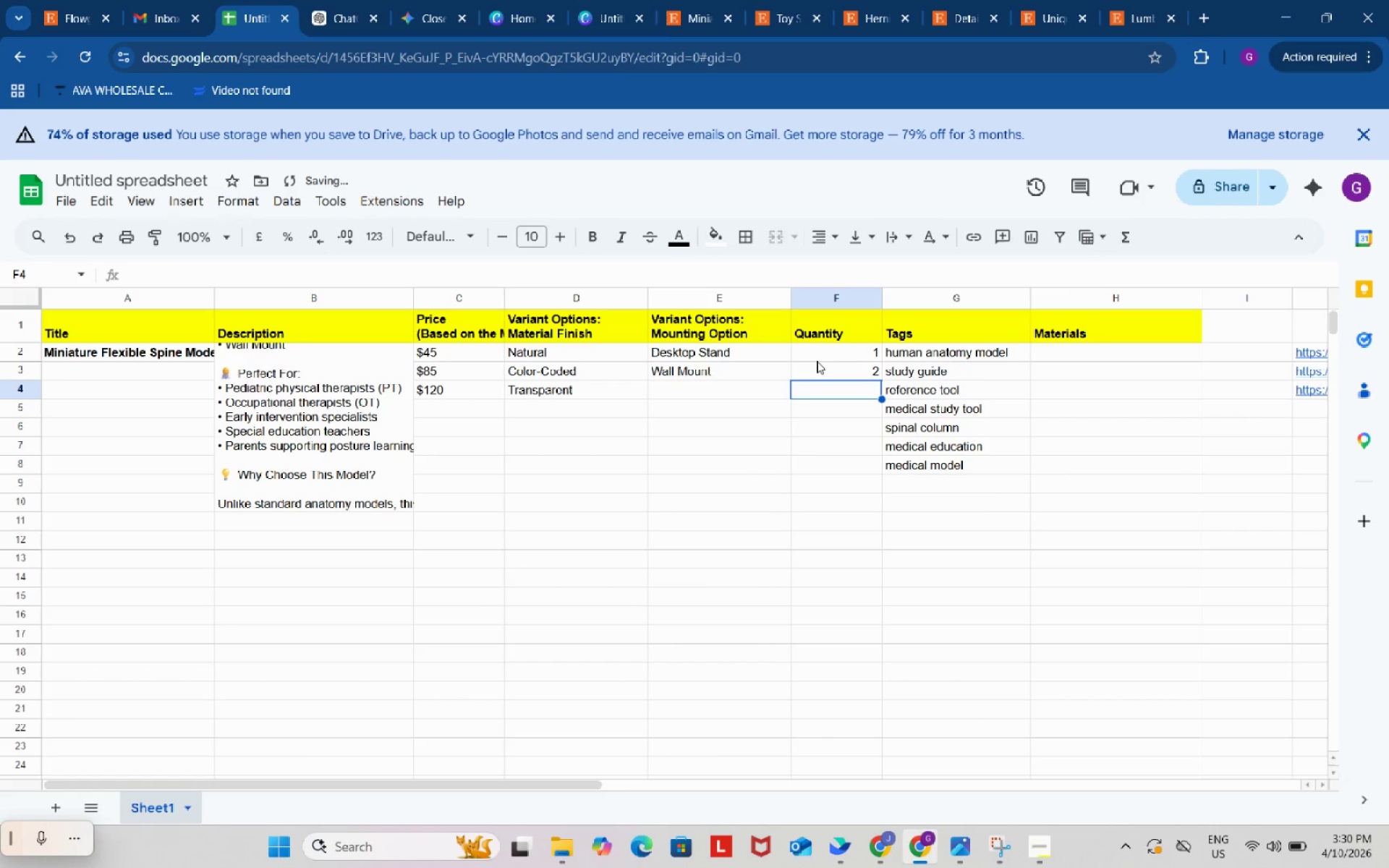 
key(ArrowDown)
 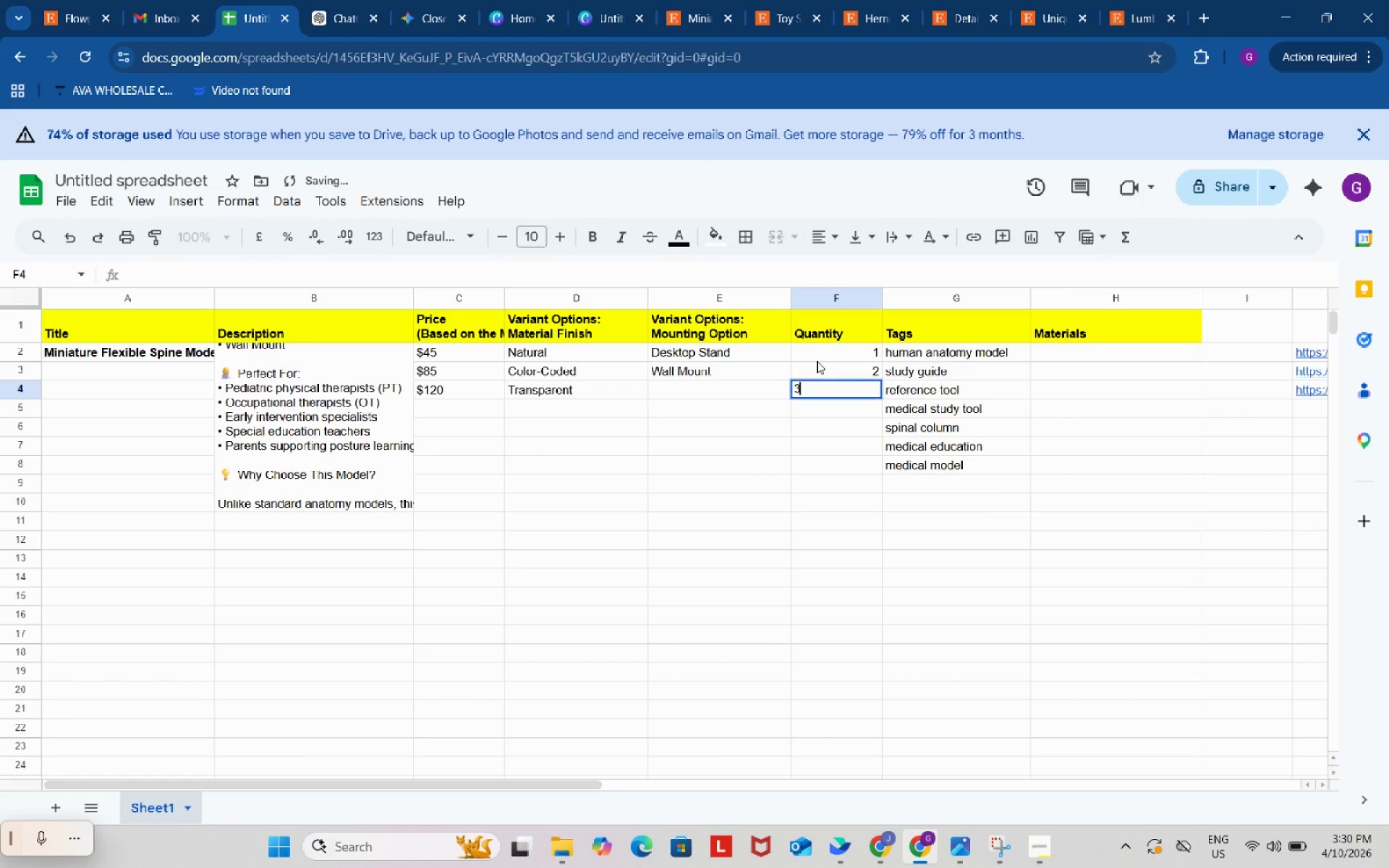 
key(Numpad3)
 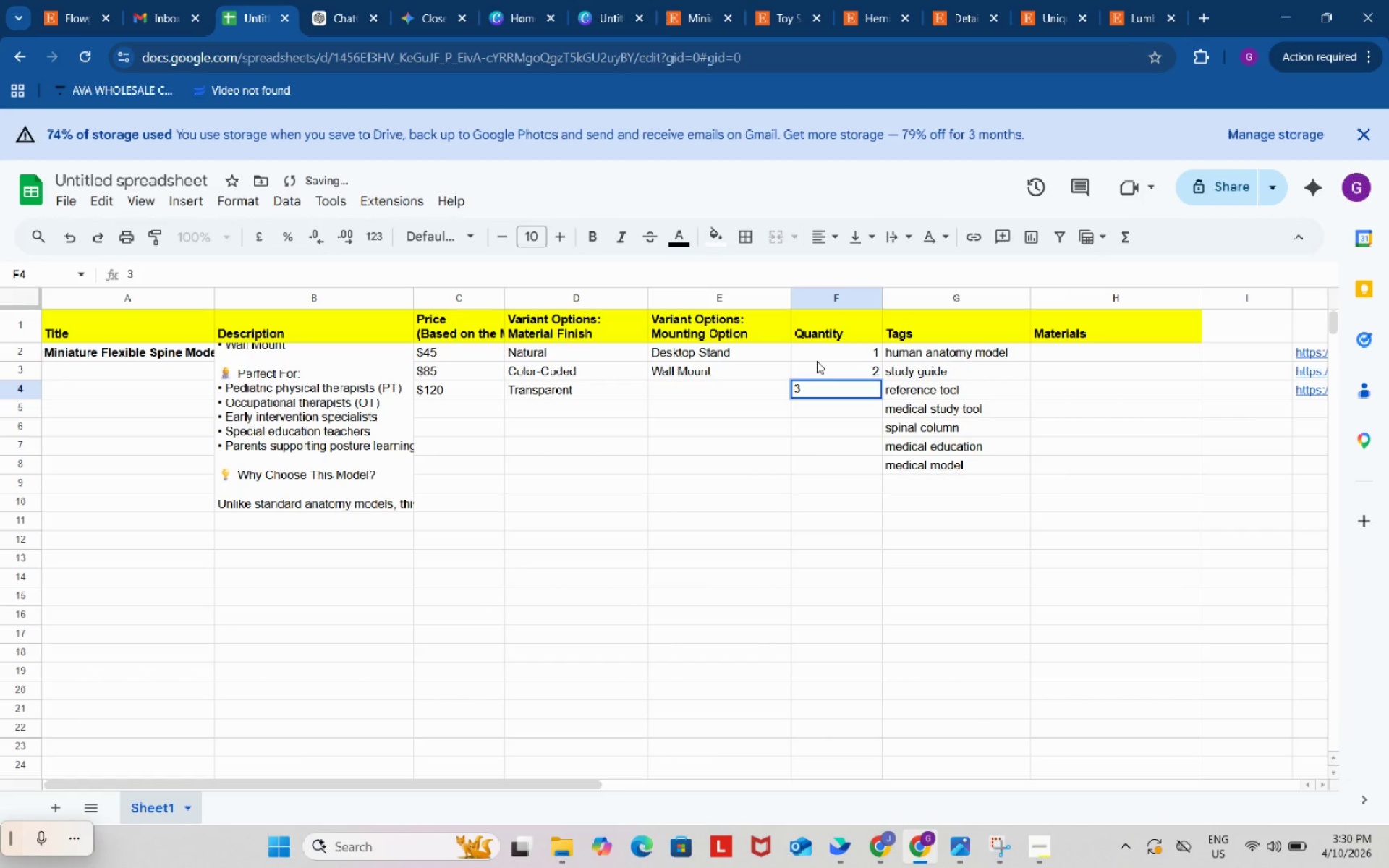 
key(ArrowDown)
 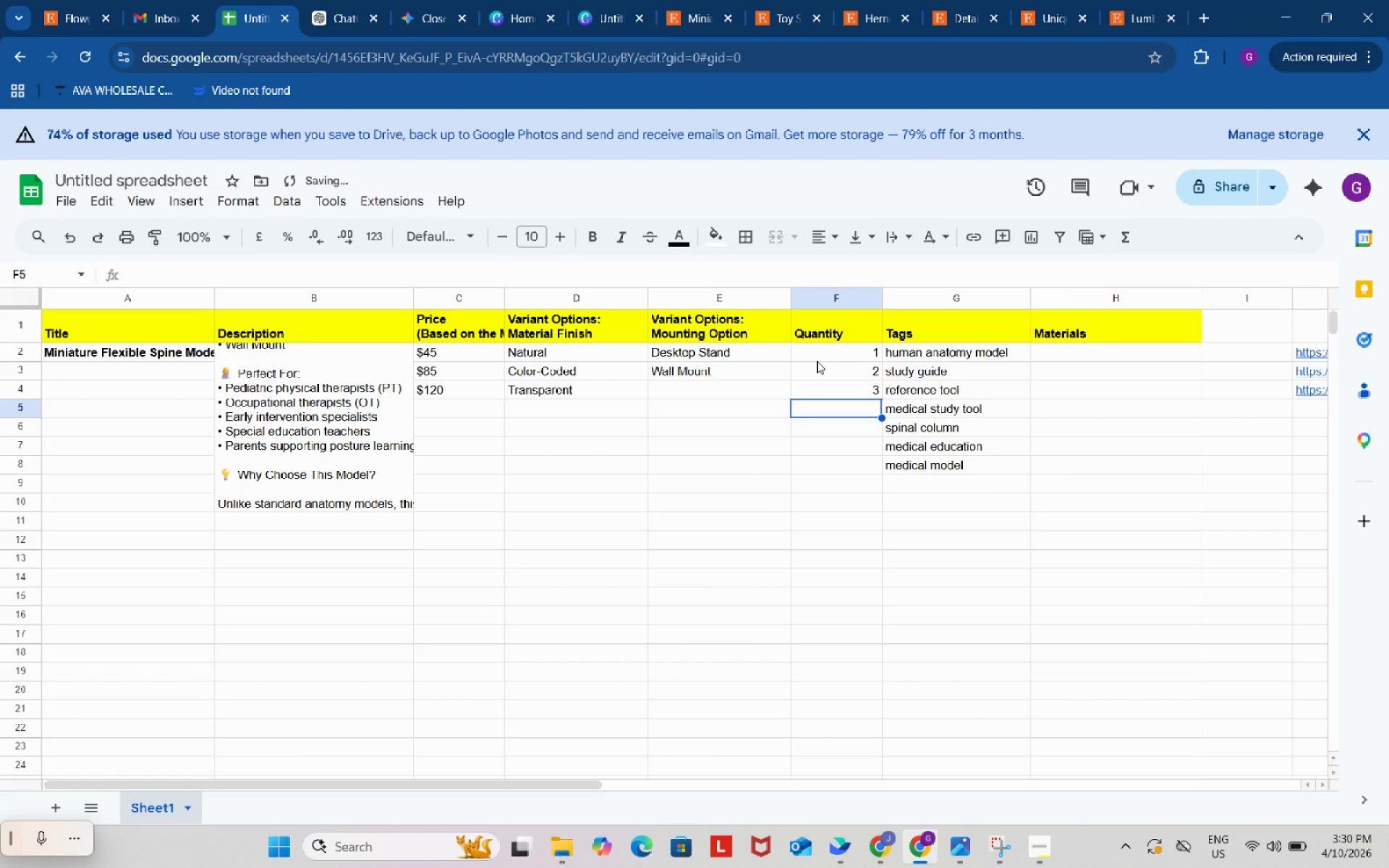 
key(Numpad4)
 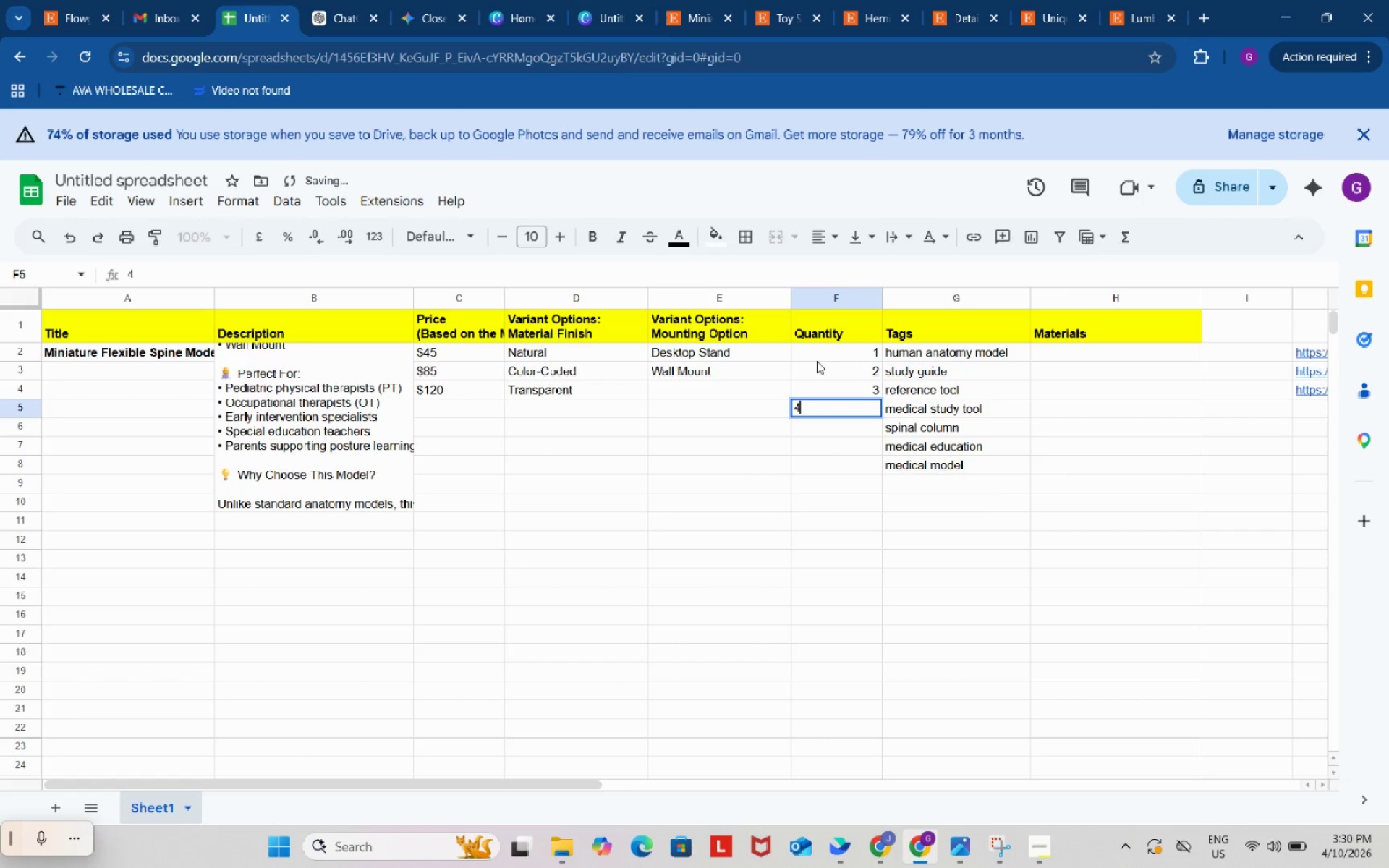 
key(ArrowDown)
 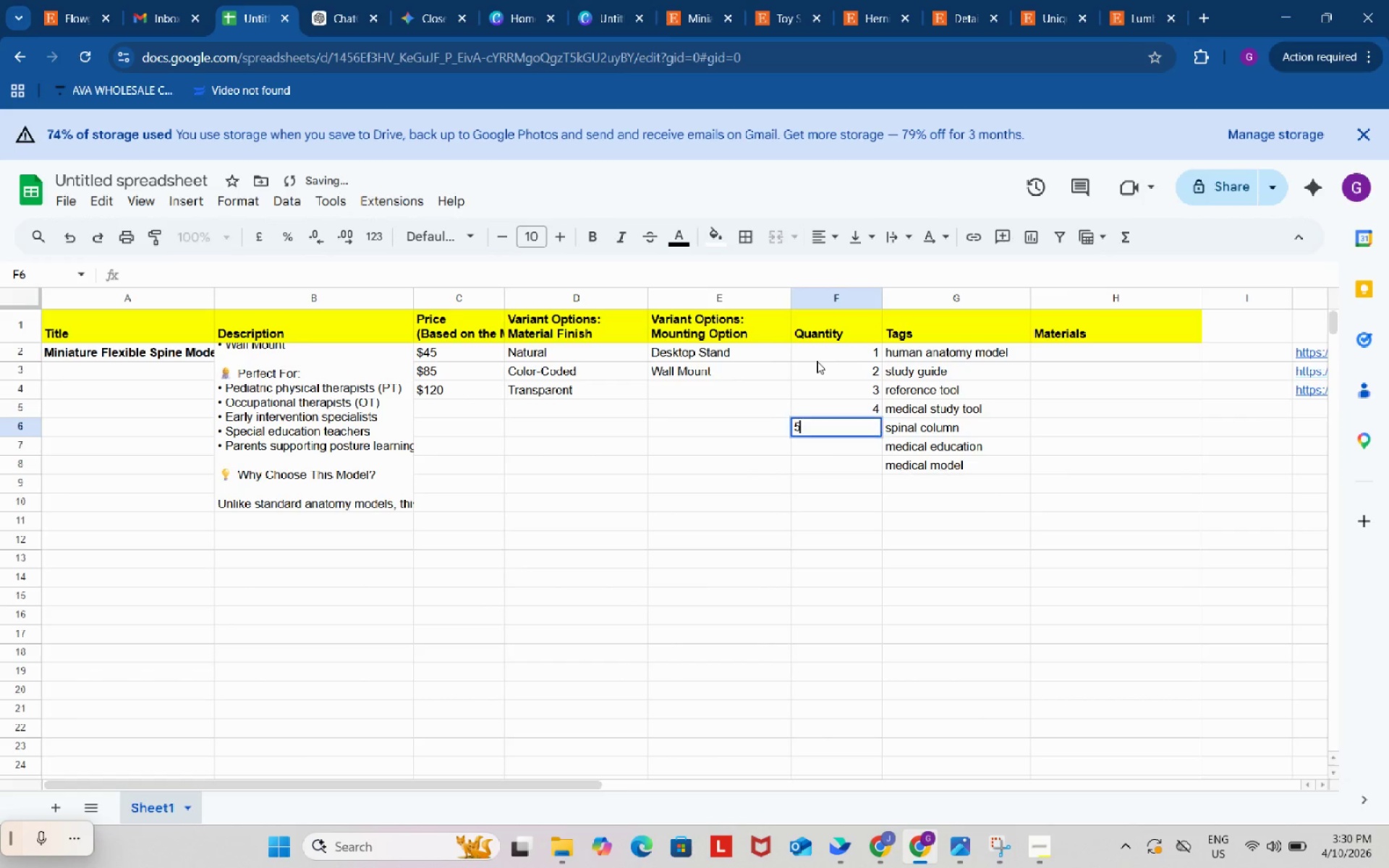 
key(Numpad5)
 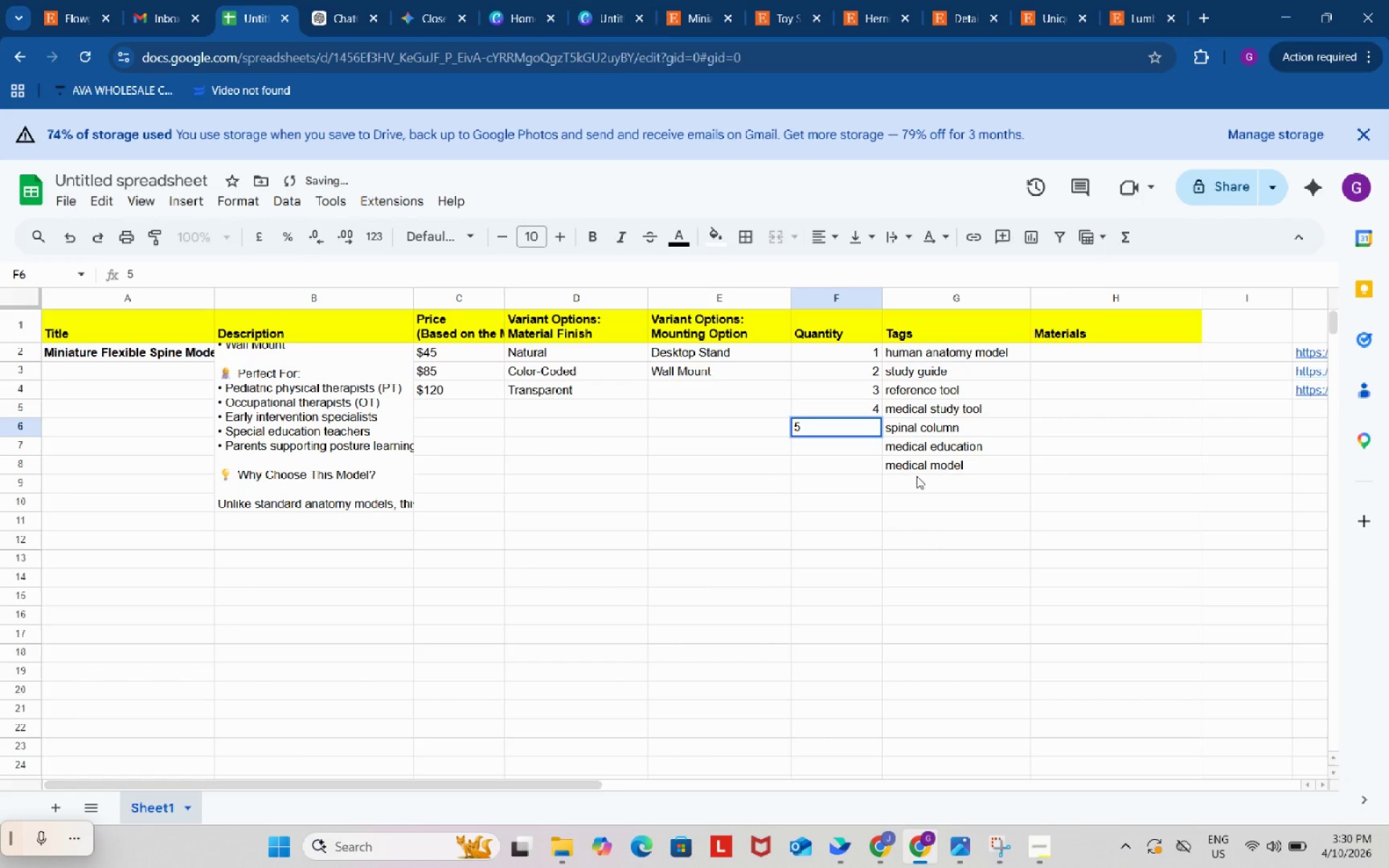 
left_click([930, 530])
 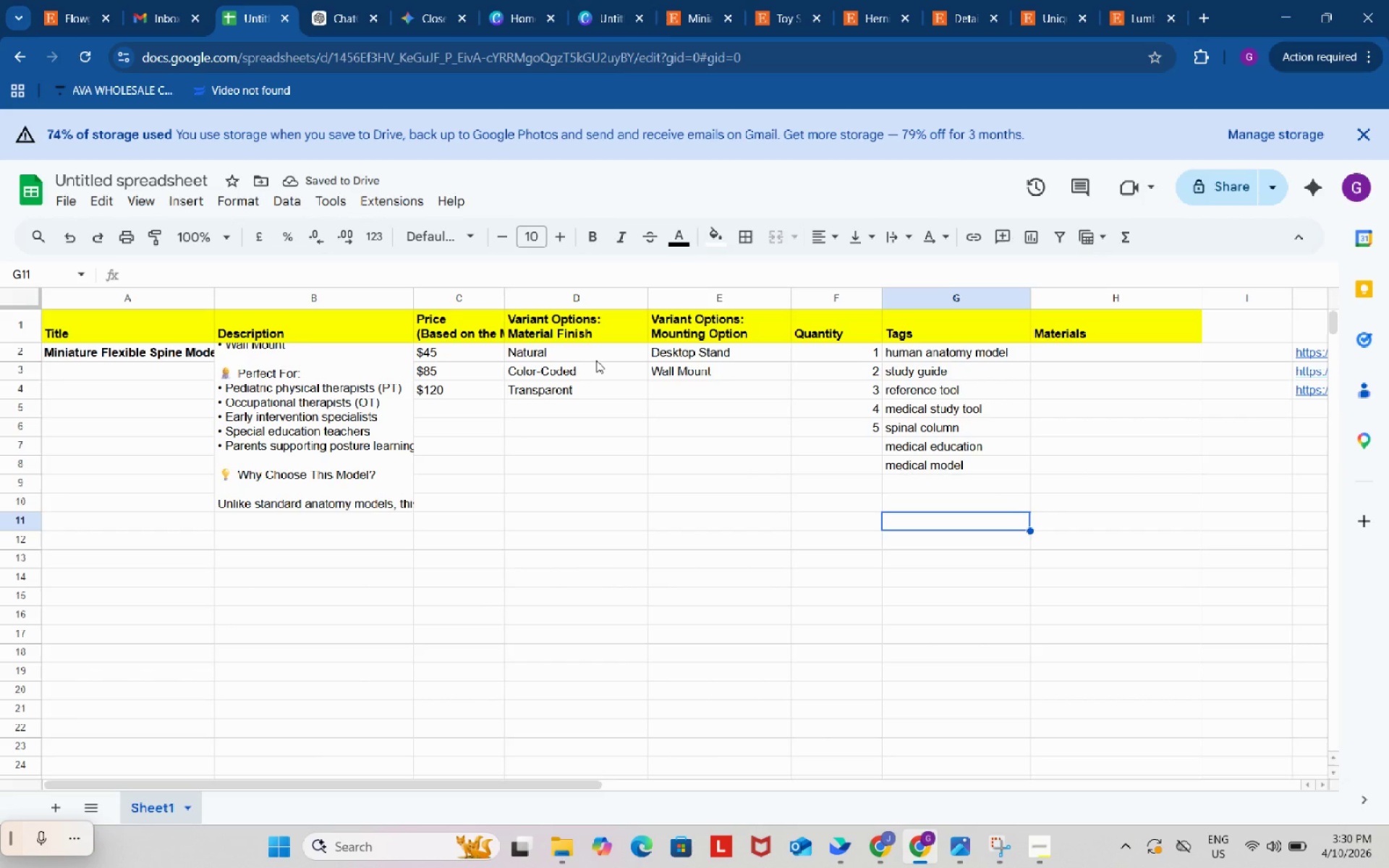 
left_click([1045, 852])